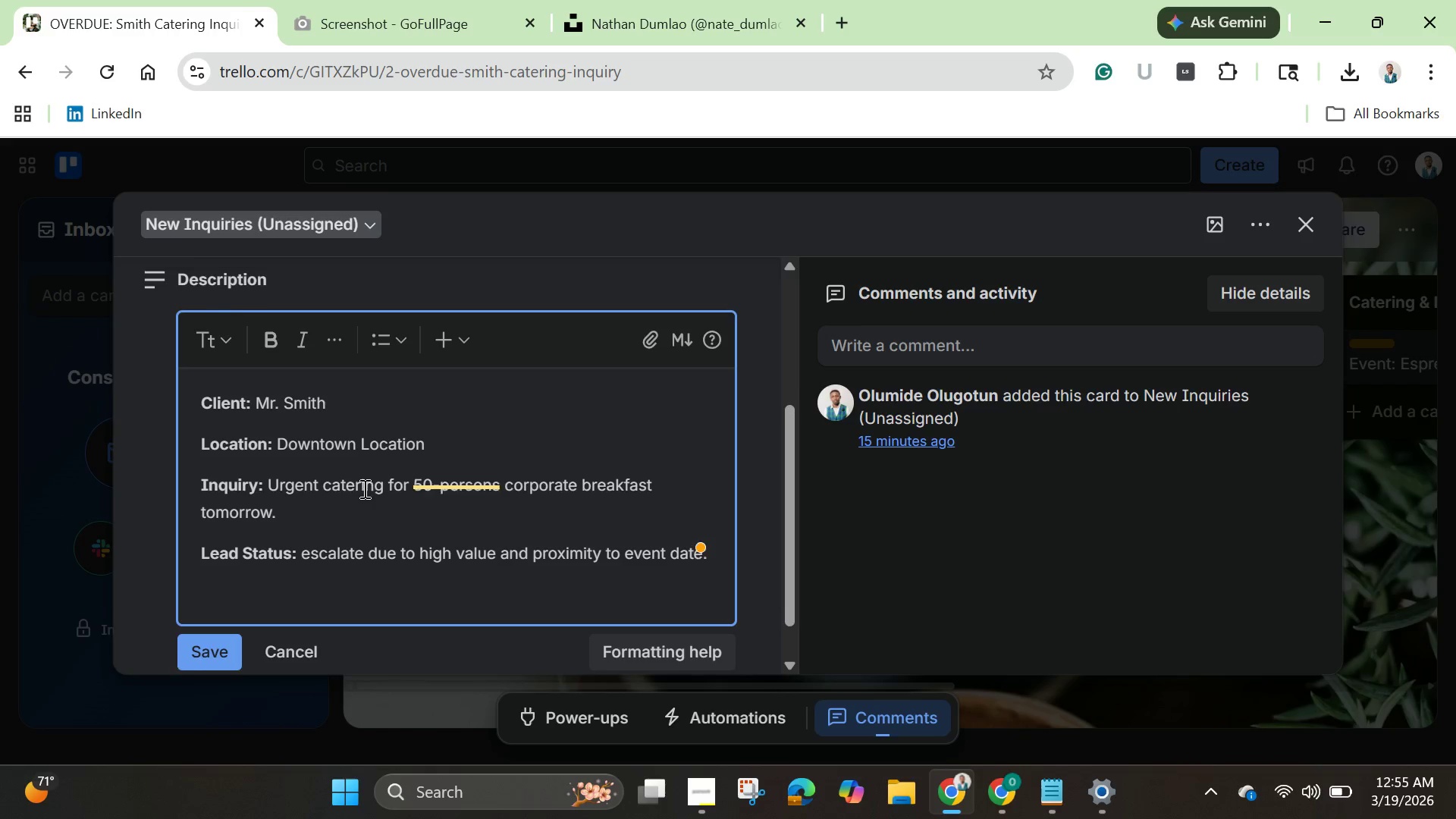 
scroll: coordinate [362, 488], scroll_direction: up, amount: 1.0
 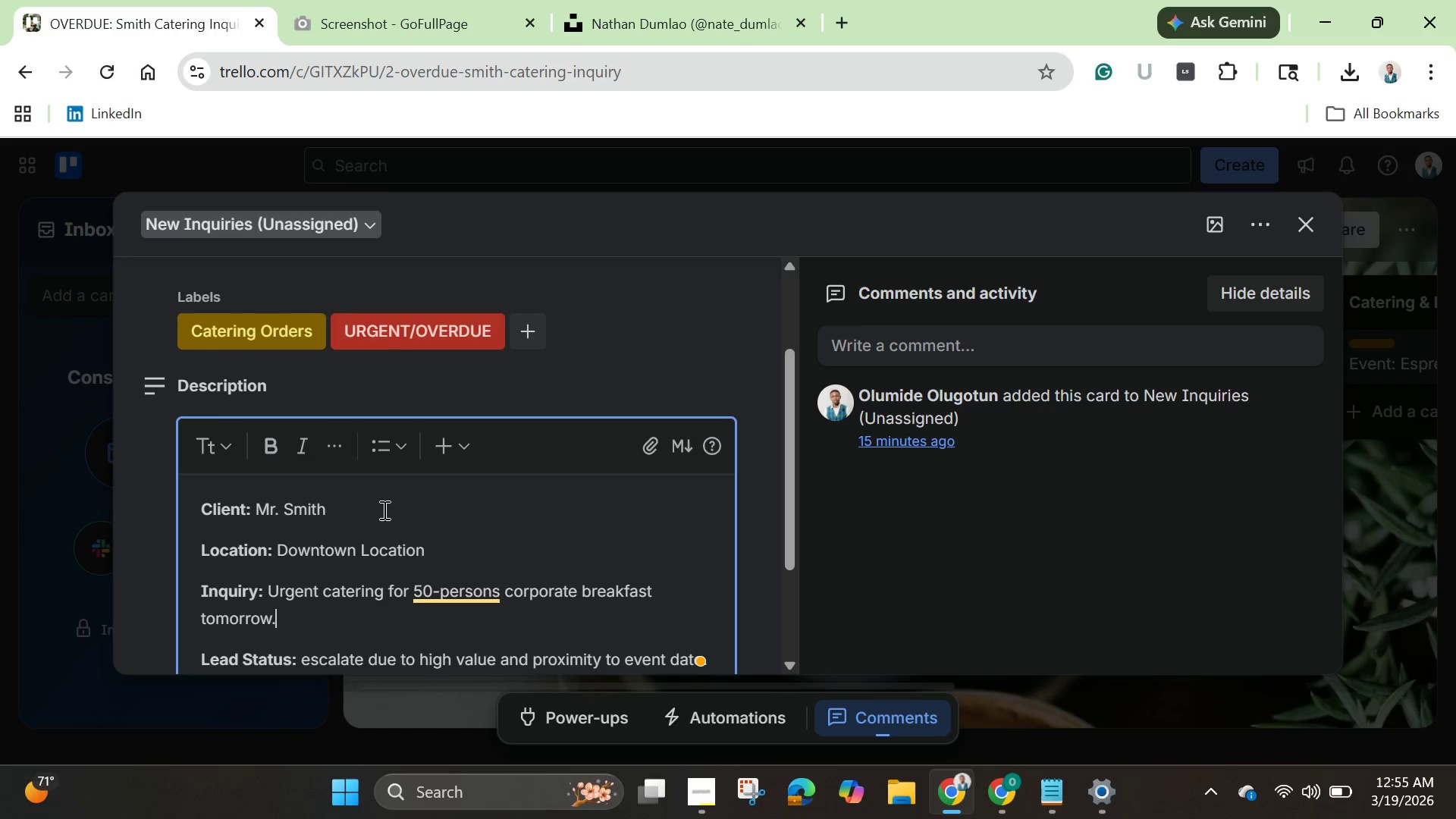 
scroll: coordinate [396, 522], scroll_direction: down, amount: 4.0
 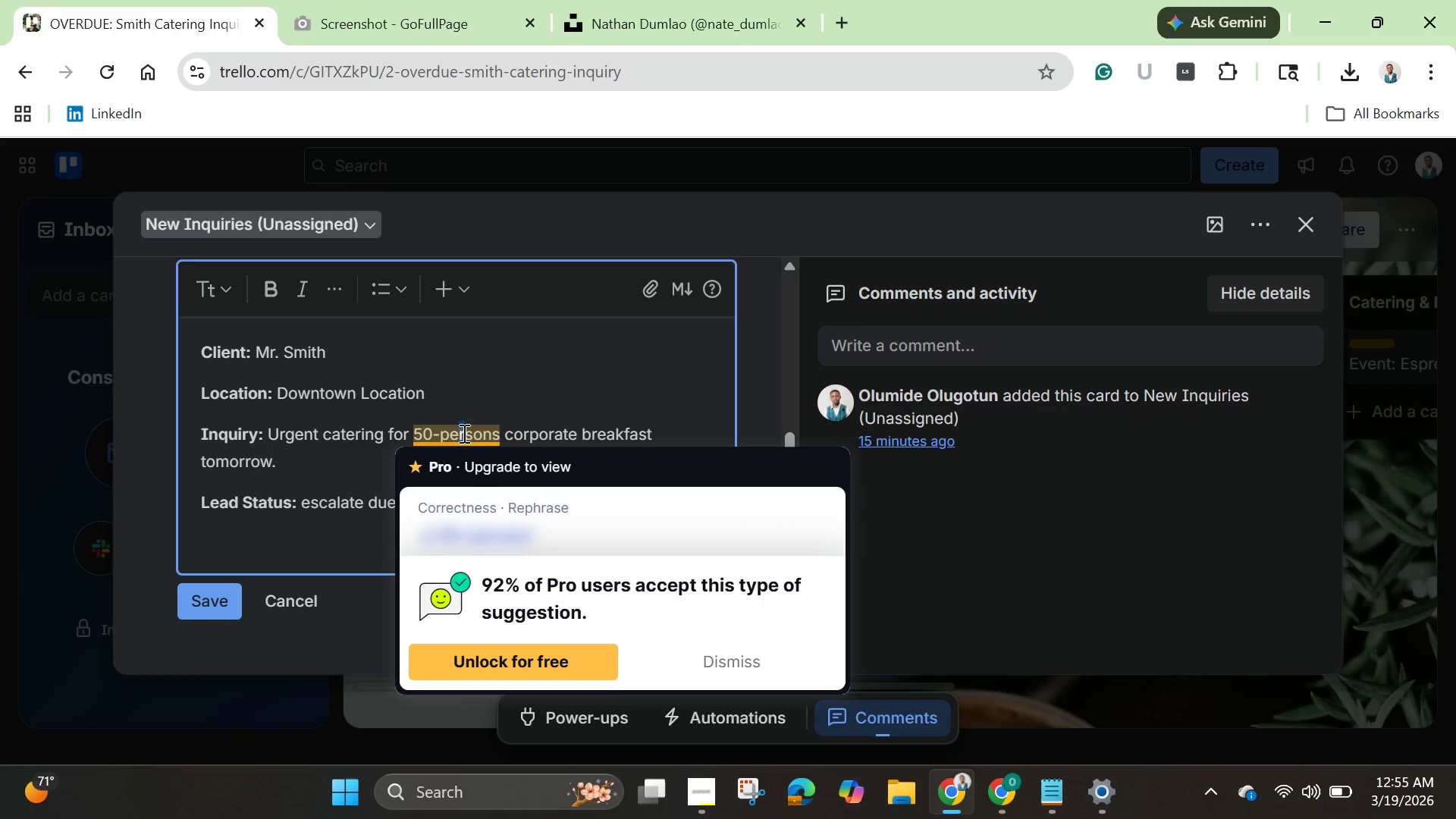 
left_click([463, 433])
 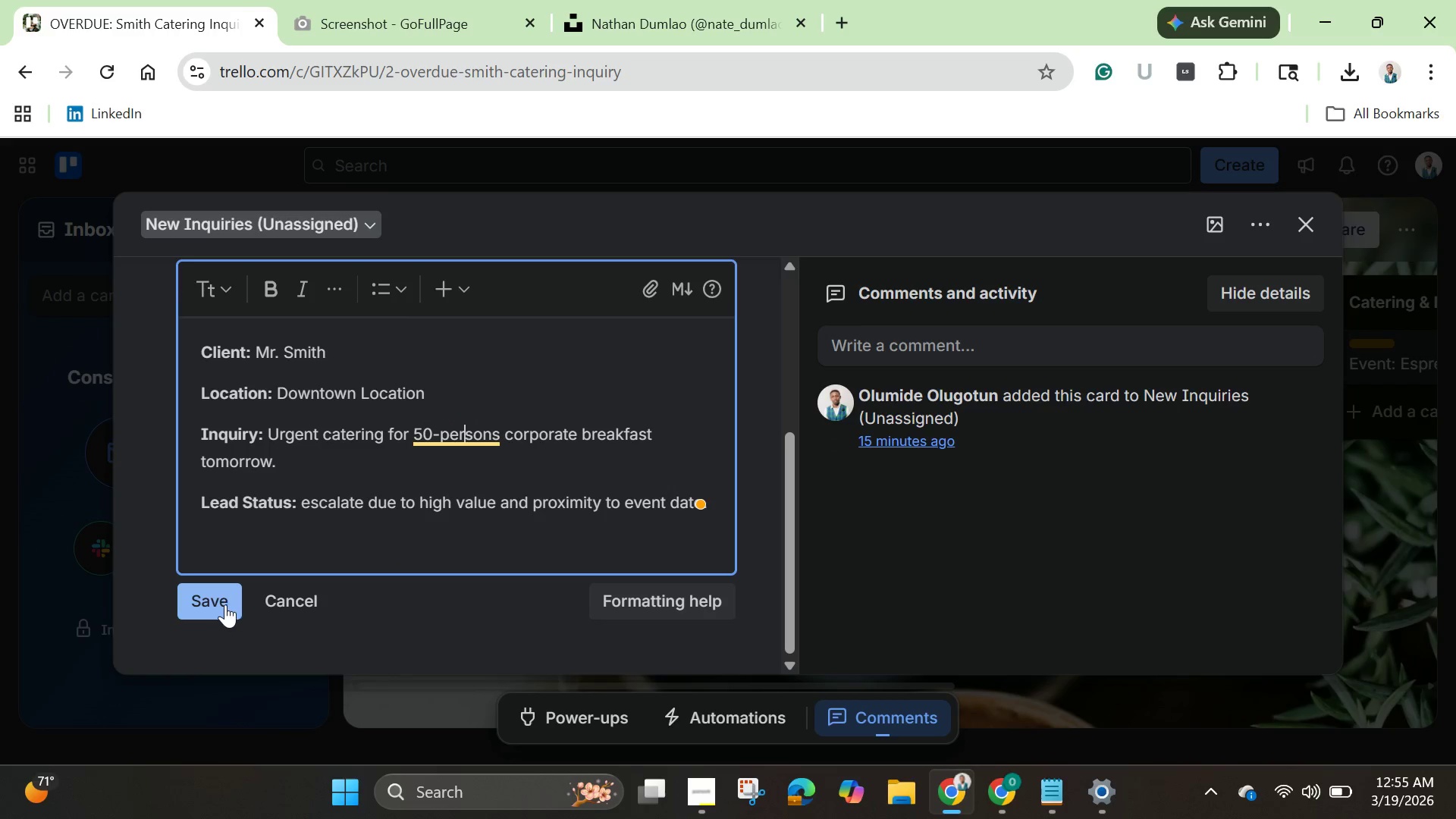 
left_click([225, 604])
 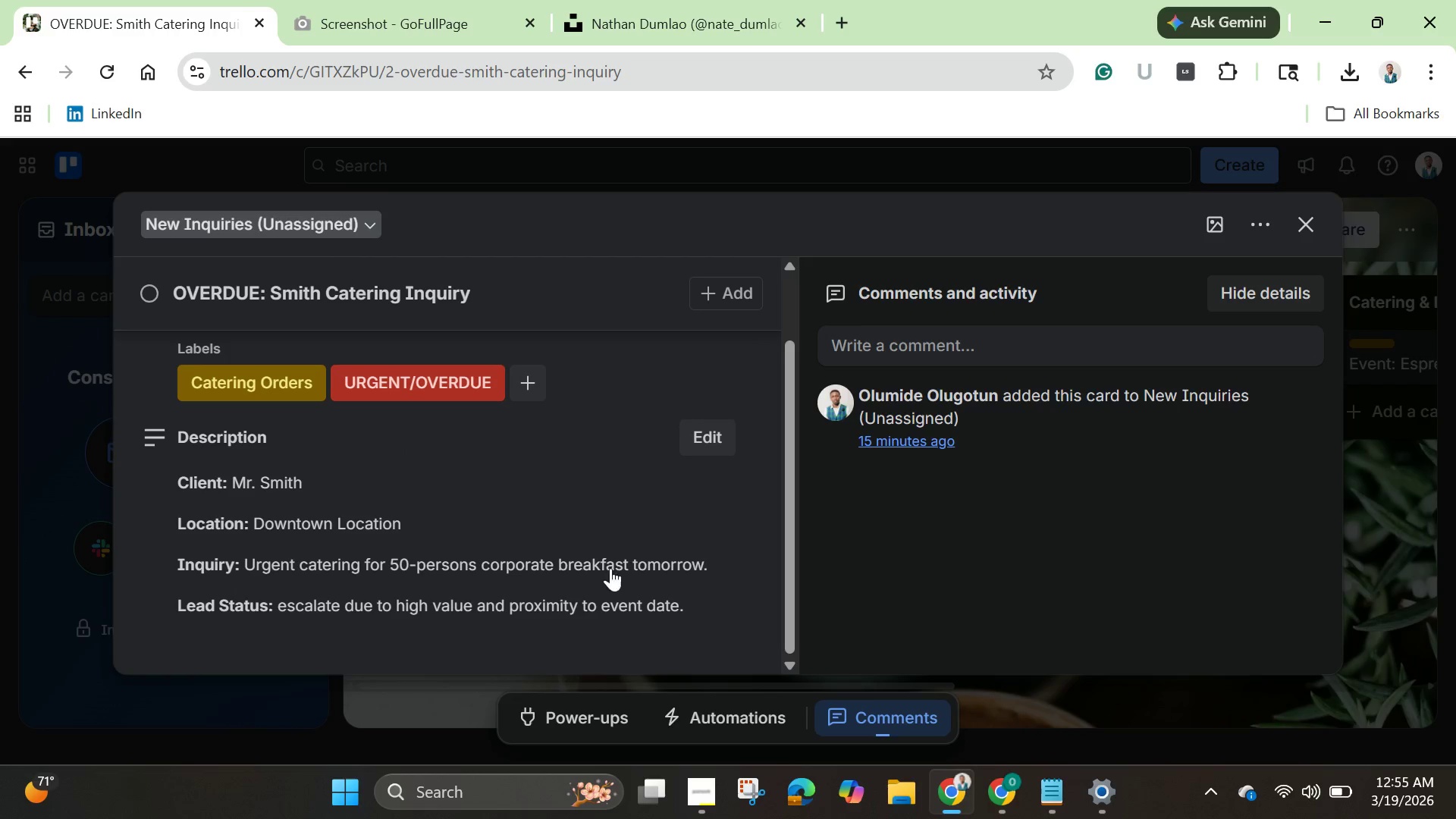 
scroll: coordinate [726, 587], scroll_direction: down, amount: 3.0
 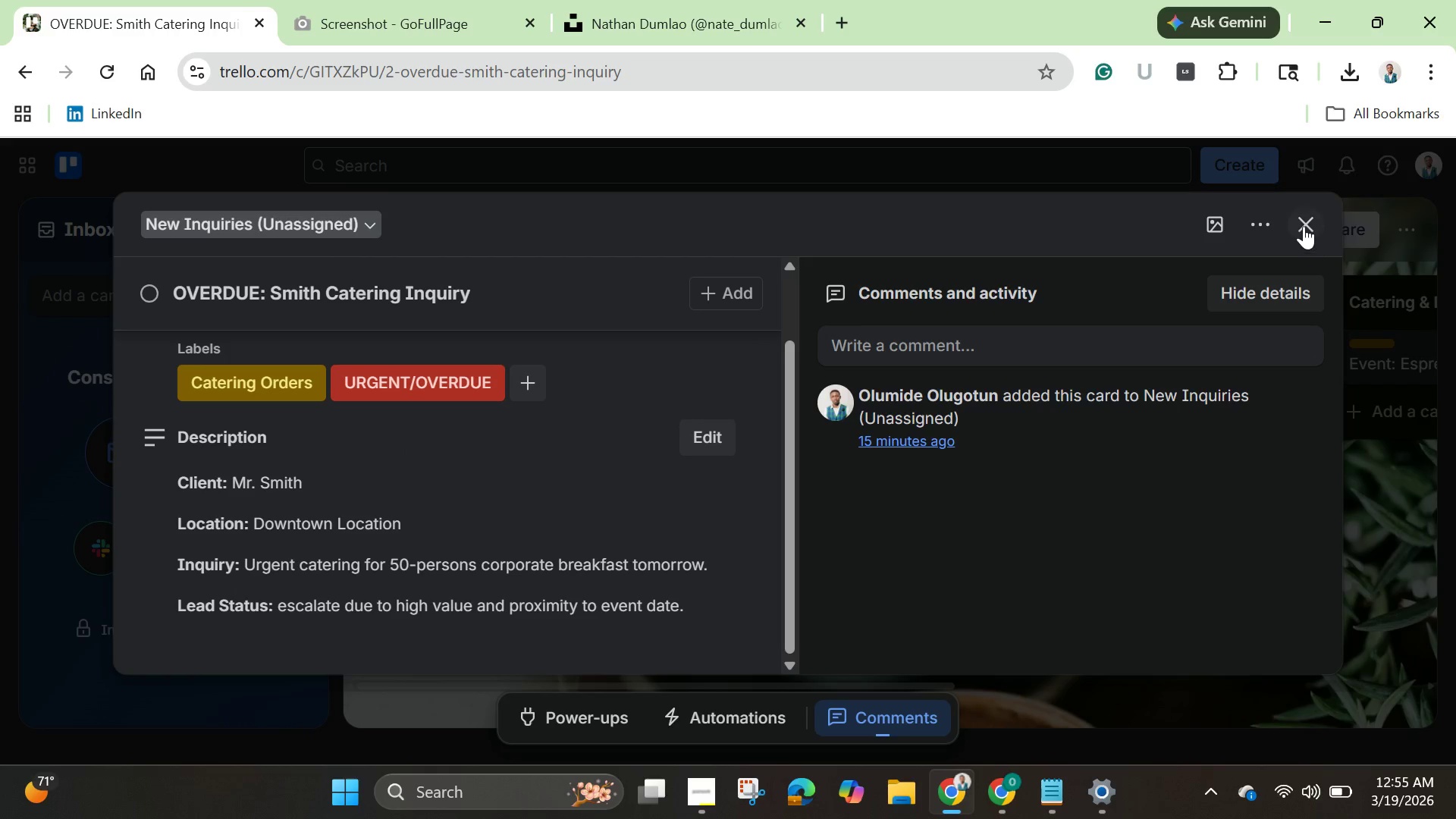 
left_click([1304, 226])
 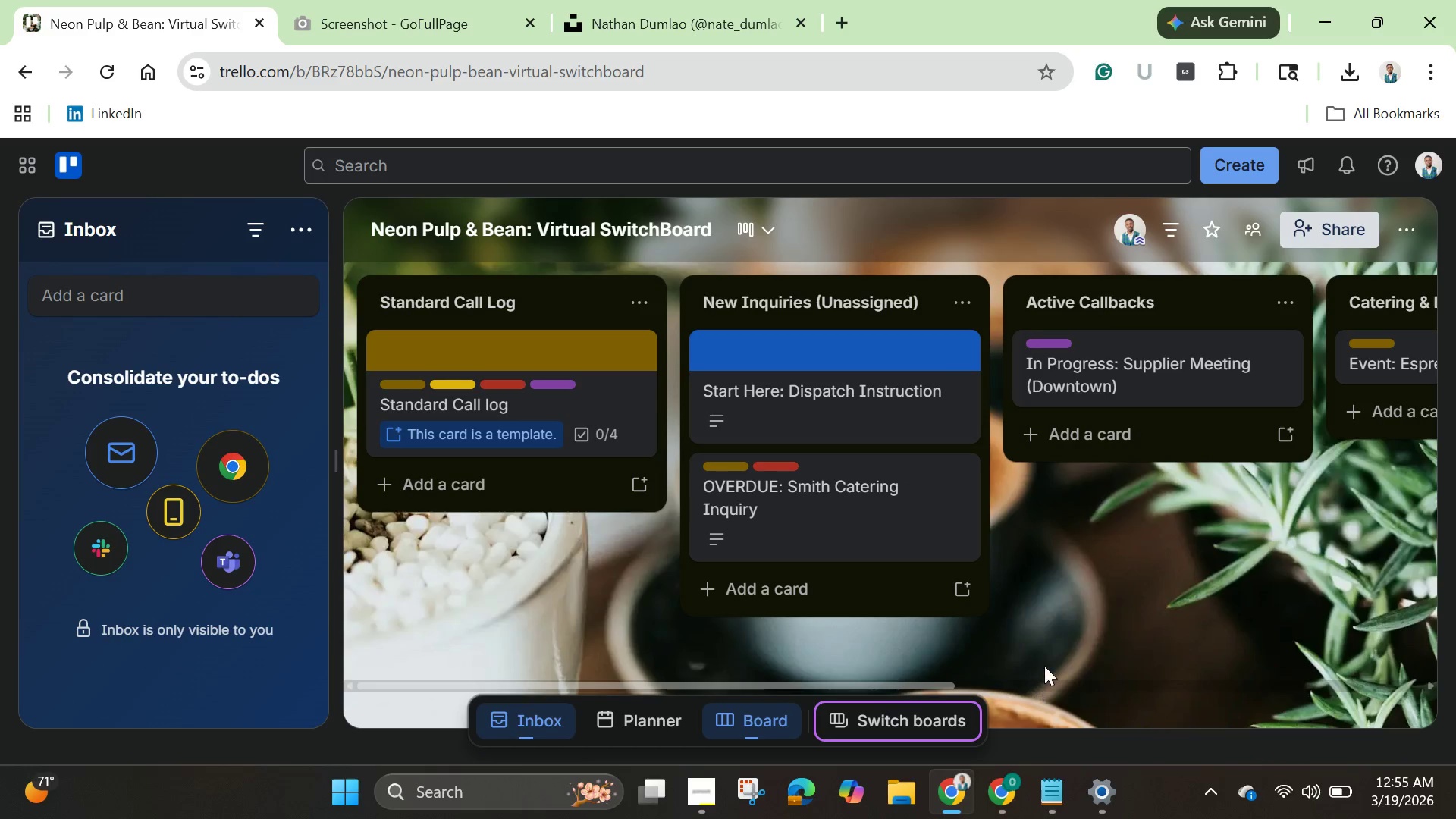 
scroll: coordinate [1218, 592], scroll_direction: up, amount: 6.0
 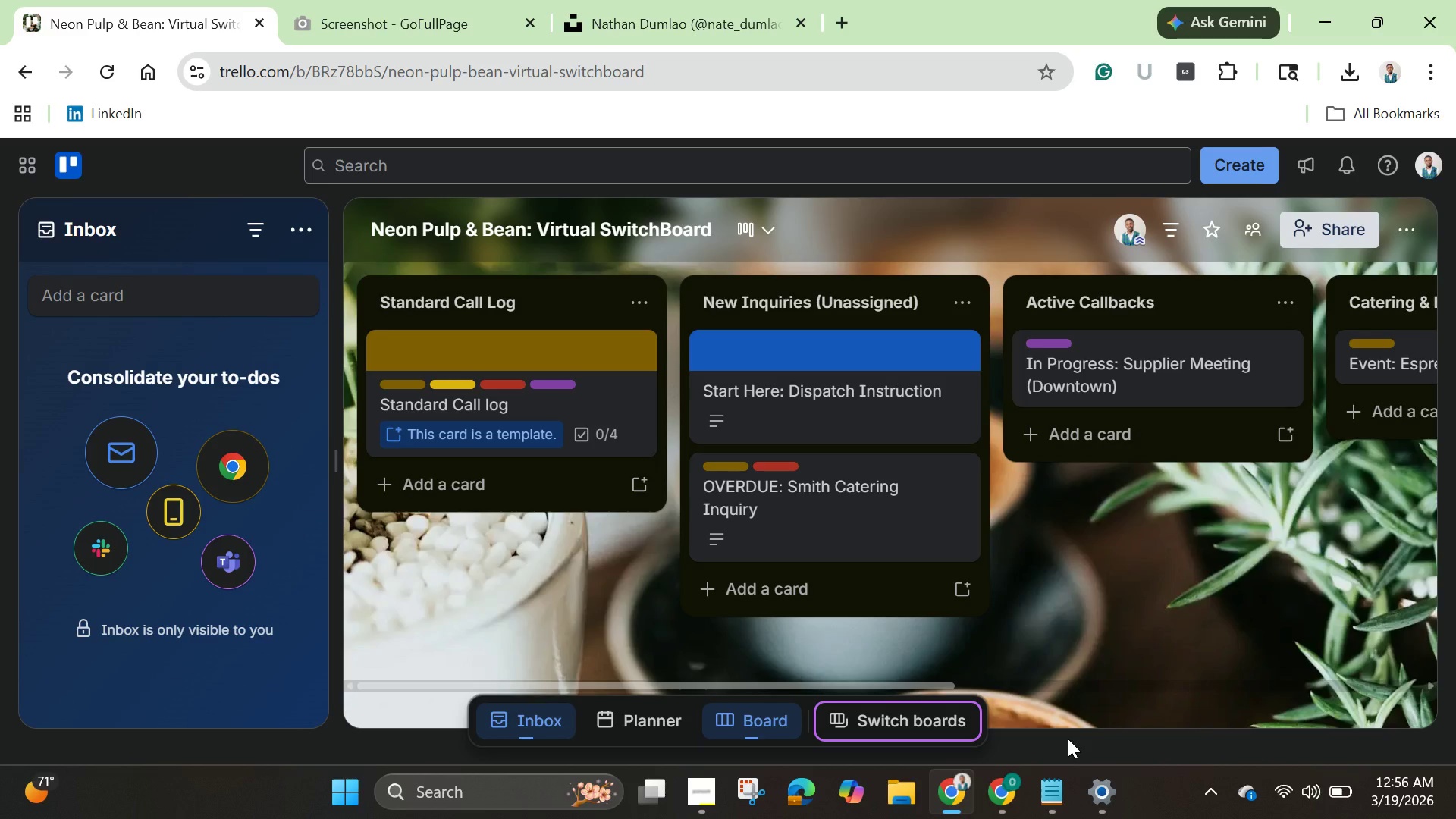 
wait(17.96)
 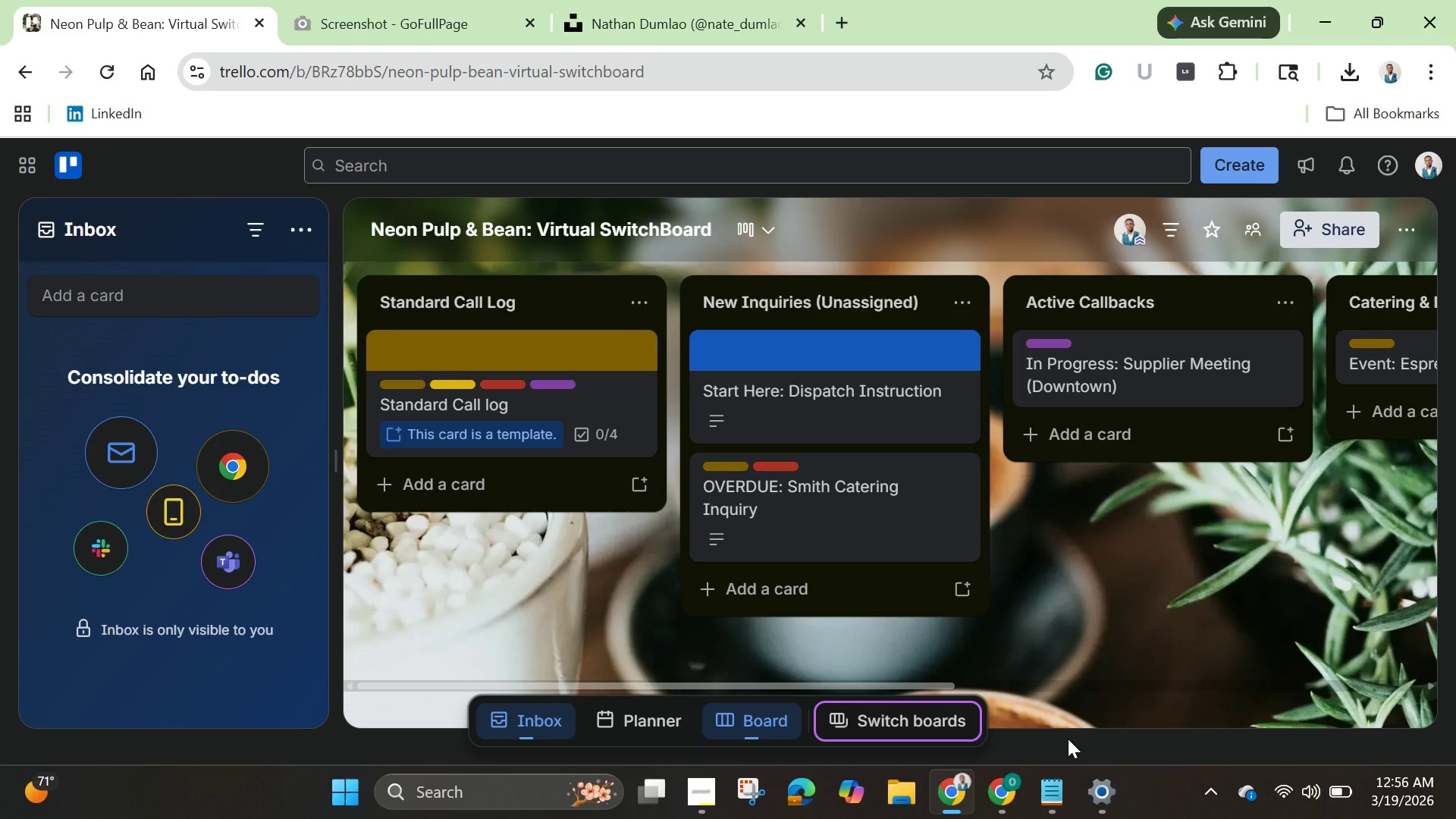 
left_click([699, 799])